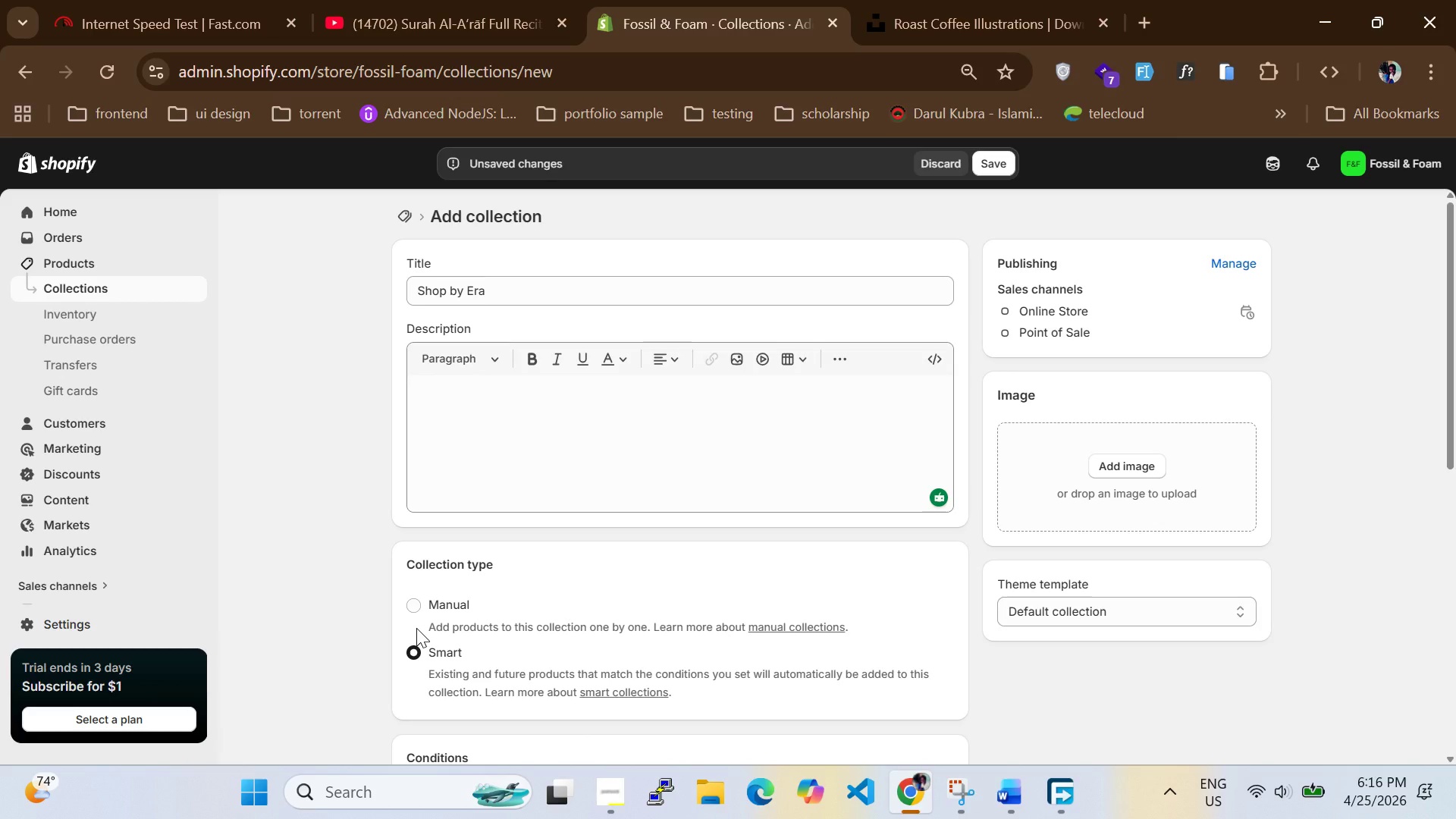 
wait(6.22)
 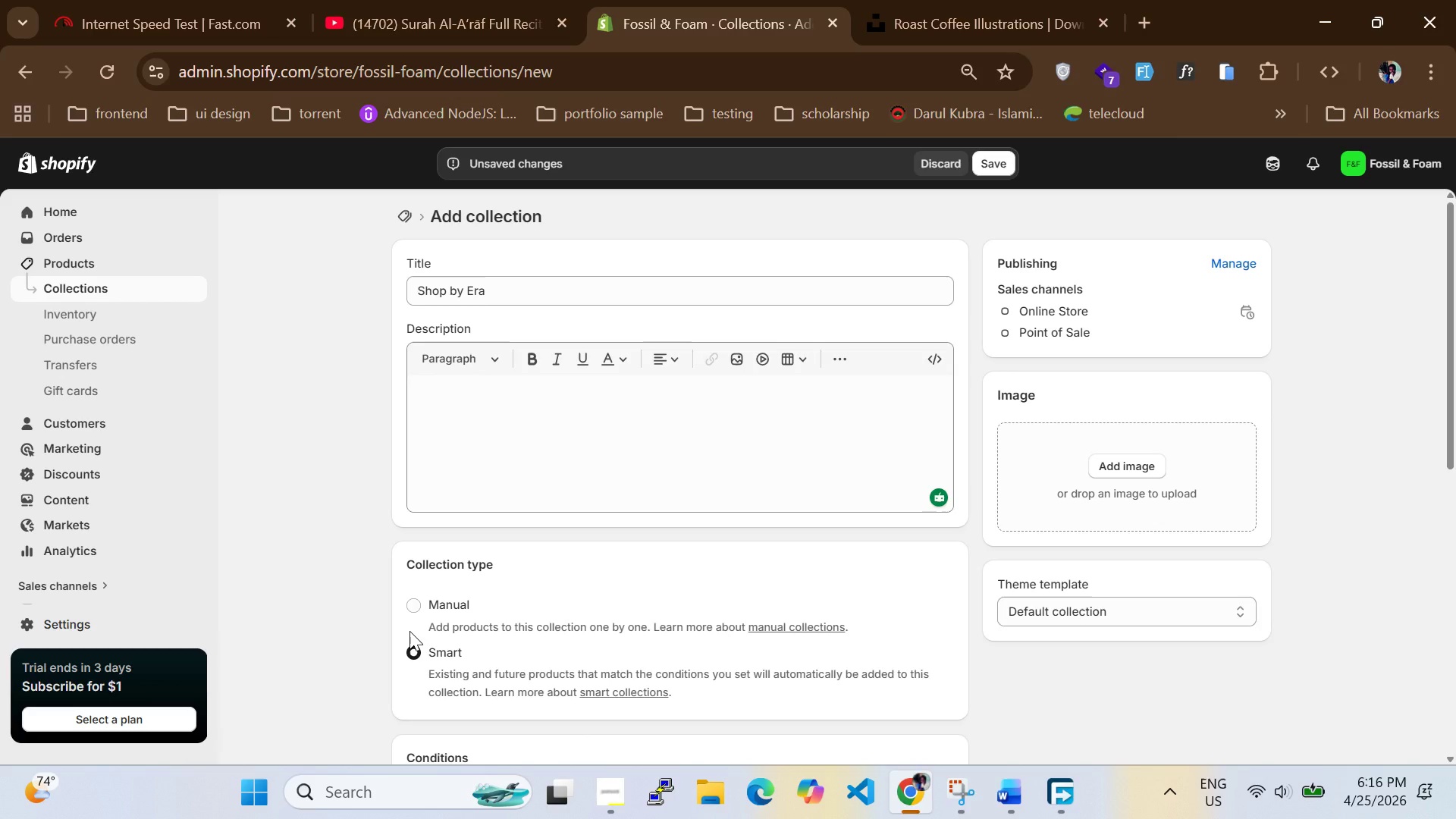 
scroll: coordinate [545, 651], scroll_direction: down, amount: 2.0
 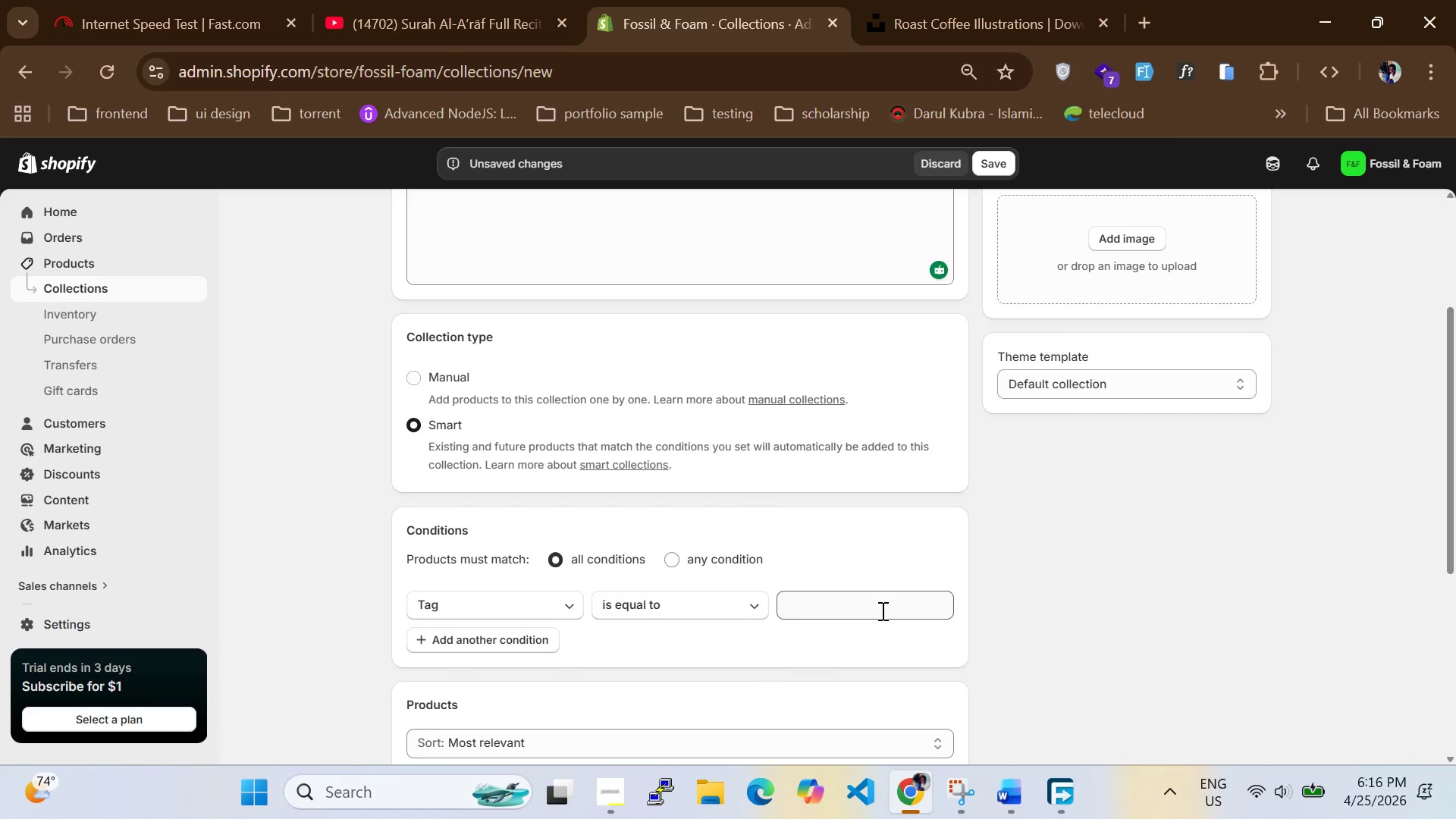 
left_click([881, 610])
 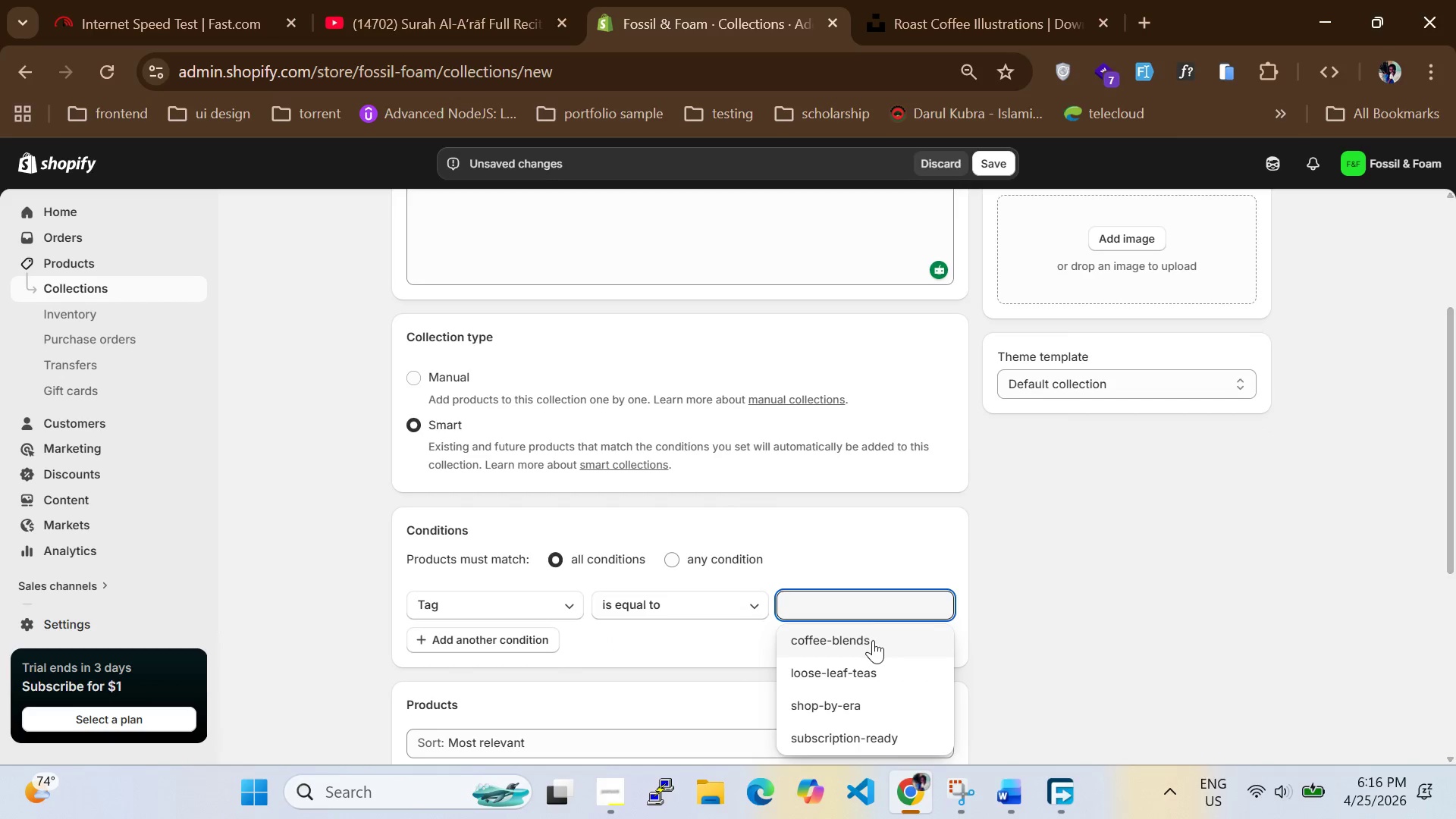 
left_click([833, 702])
 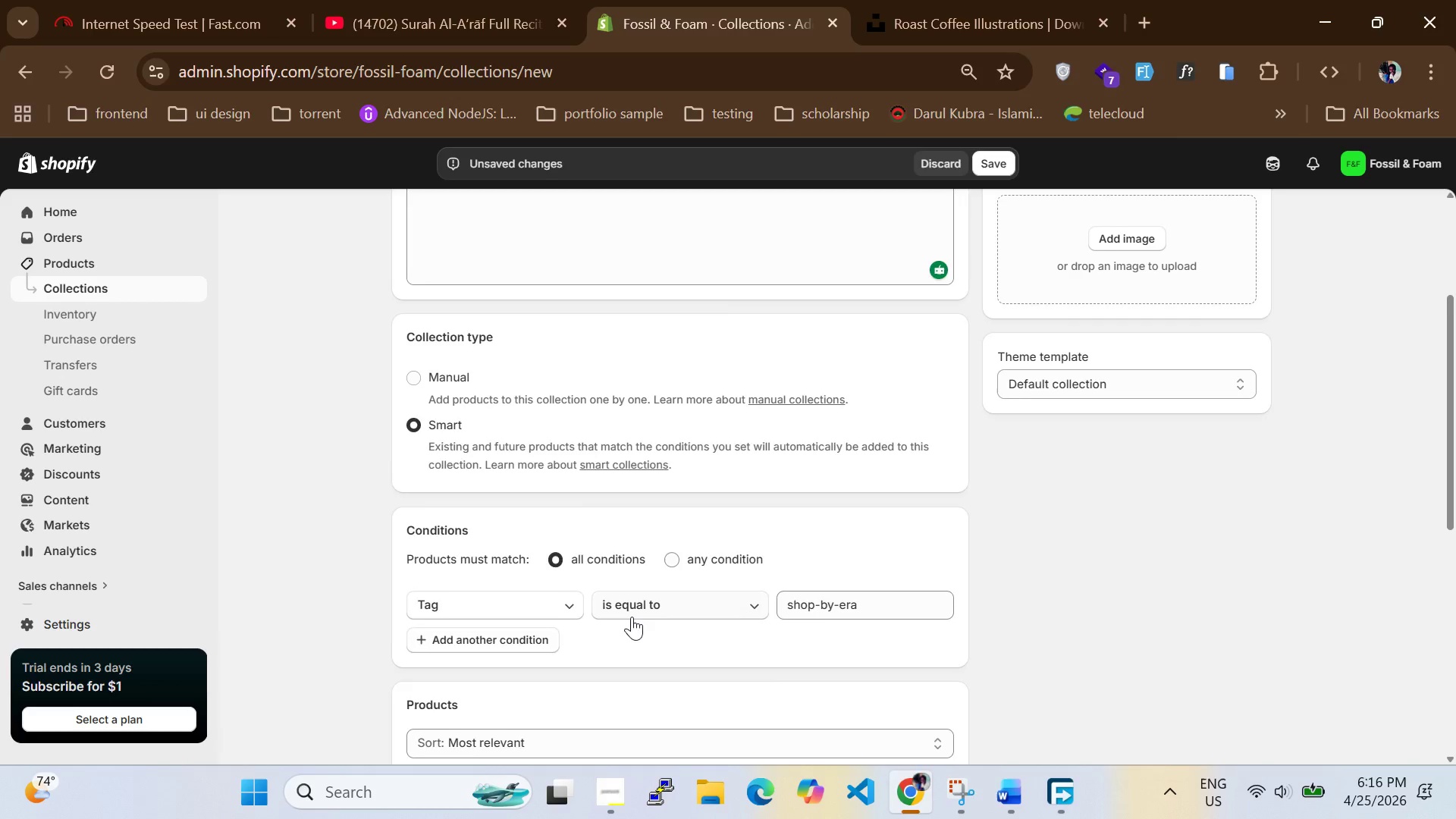 
scroll: coordinate [631, 614], scroll_direction: down, amount: 5.0
 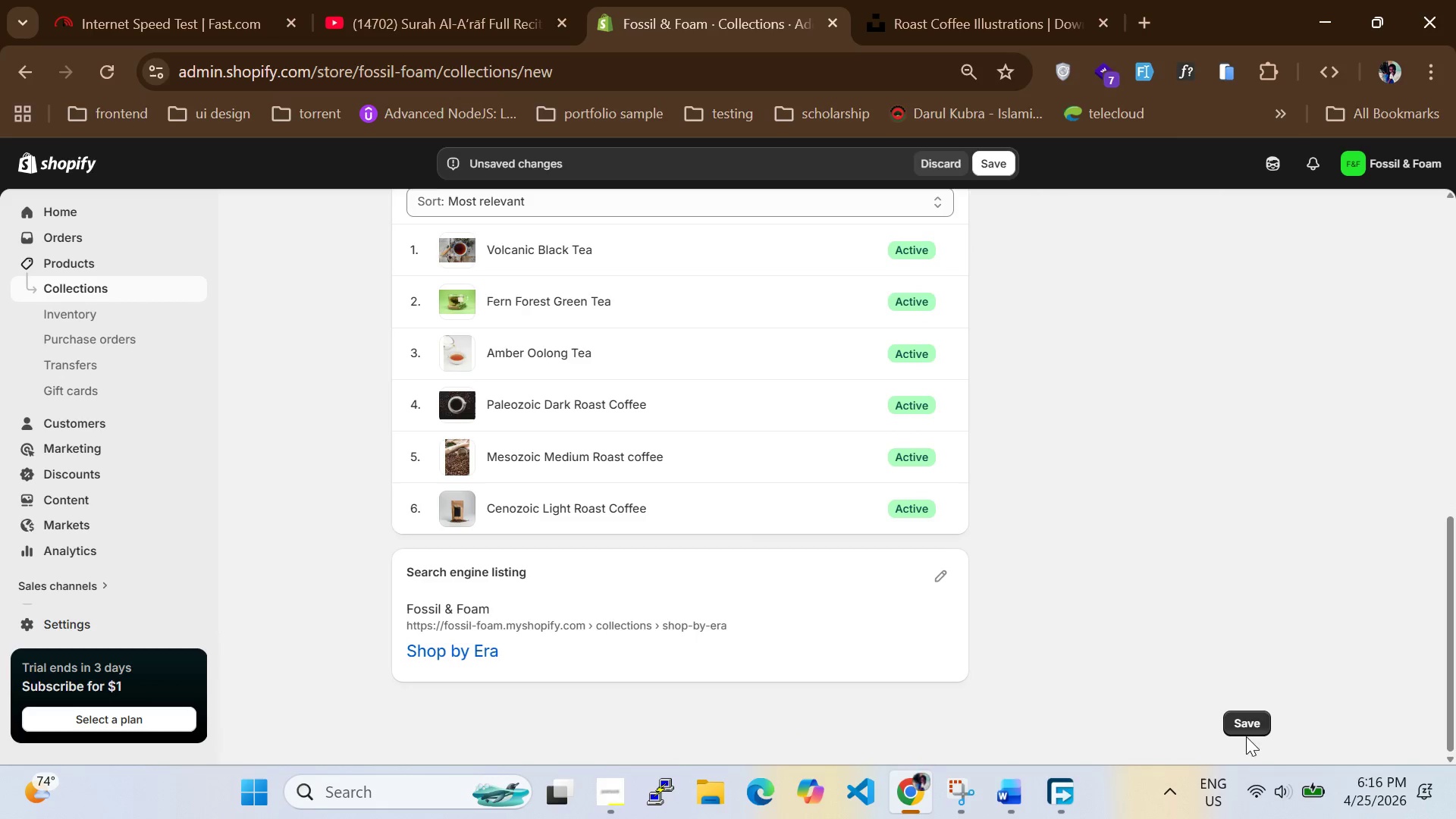 
double_click([1246, 725])
 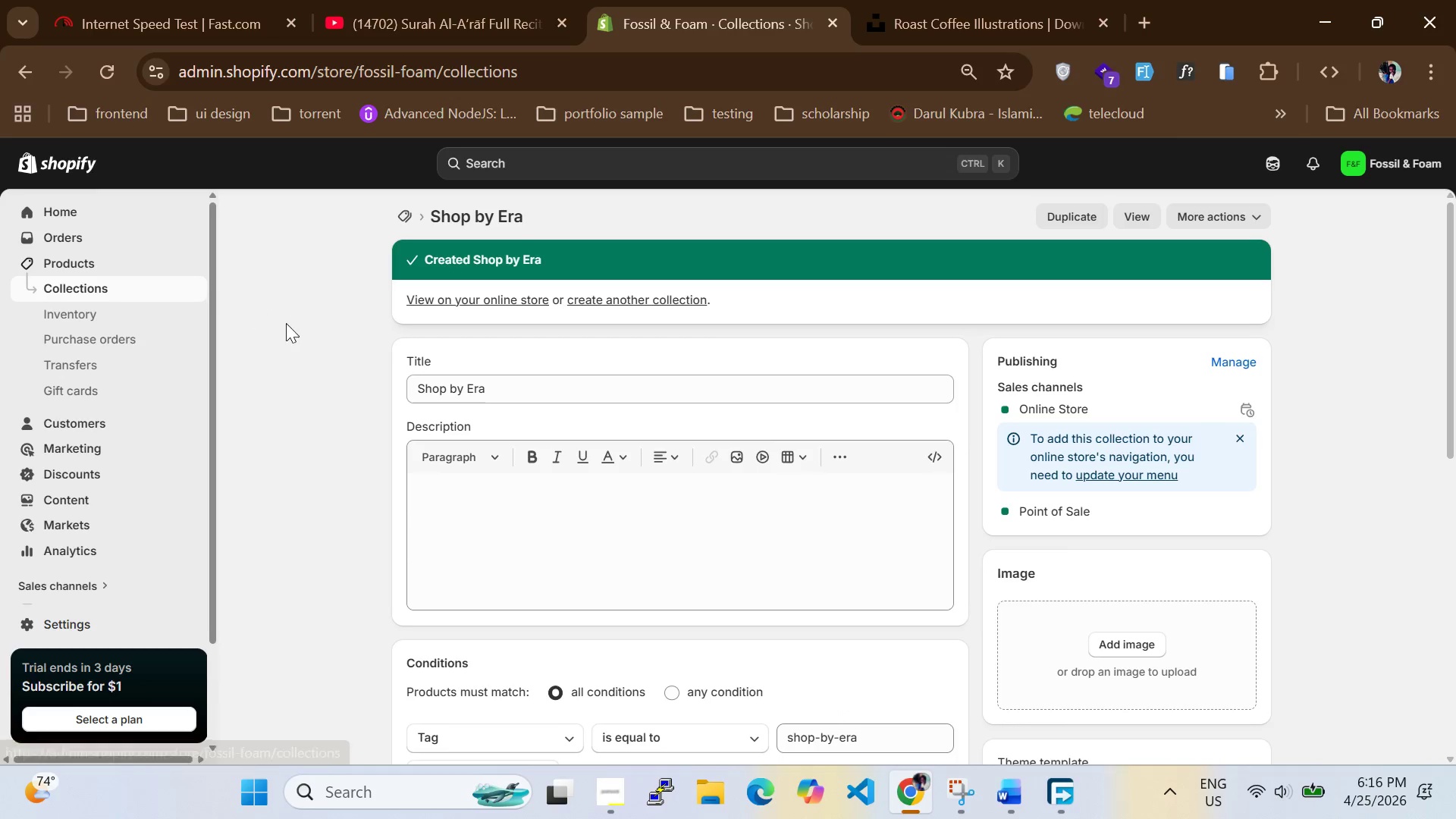 
wait(12.25)
 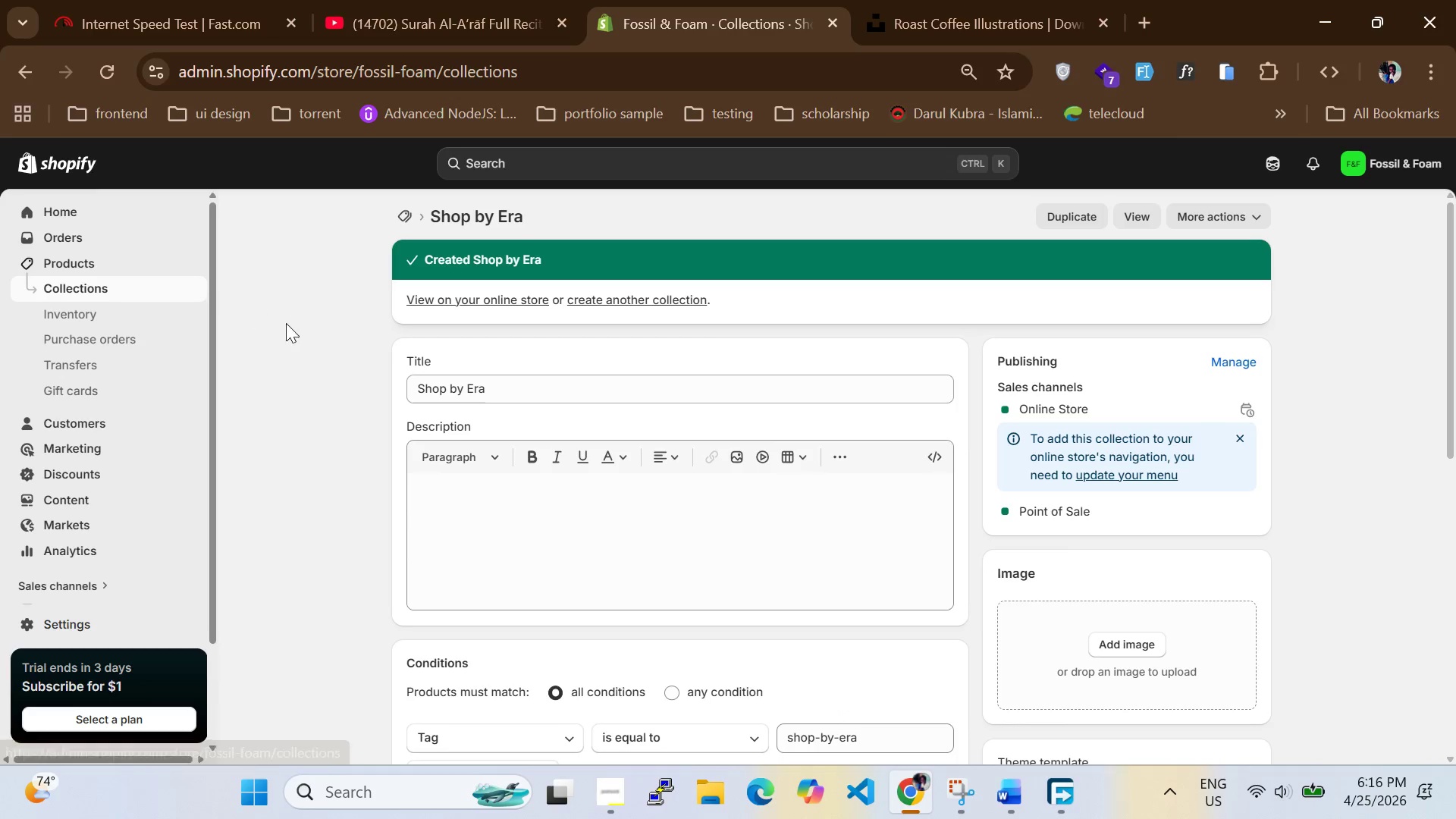 
left_click([578, 292])
 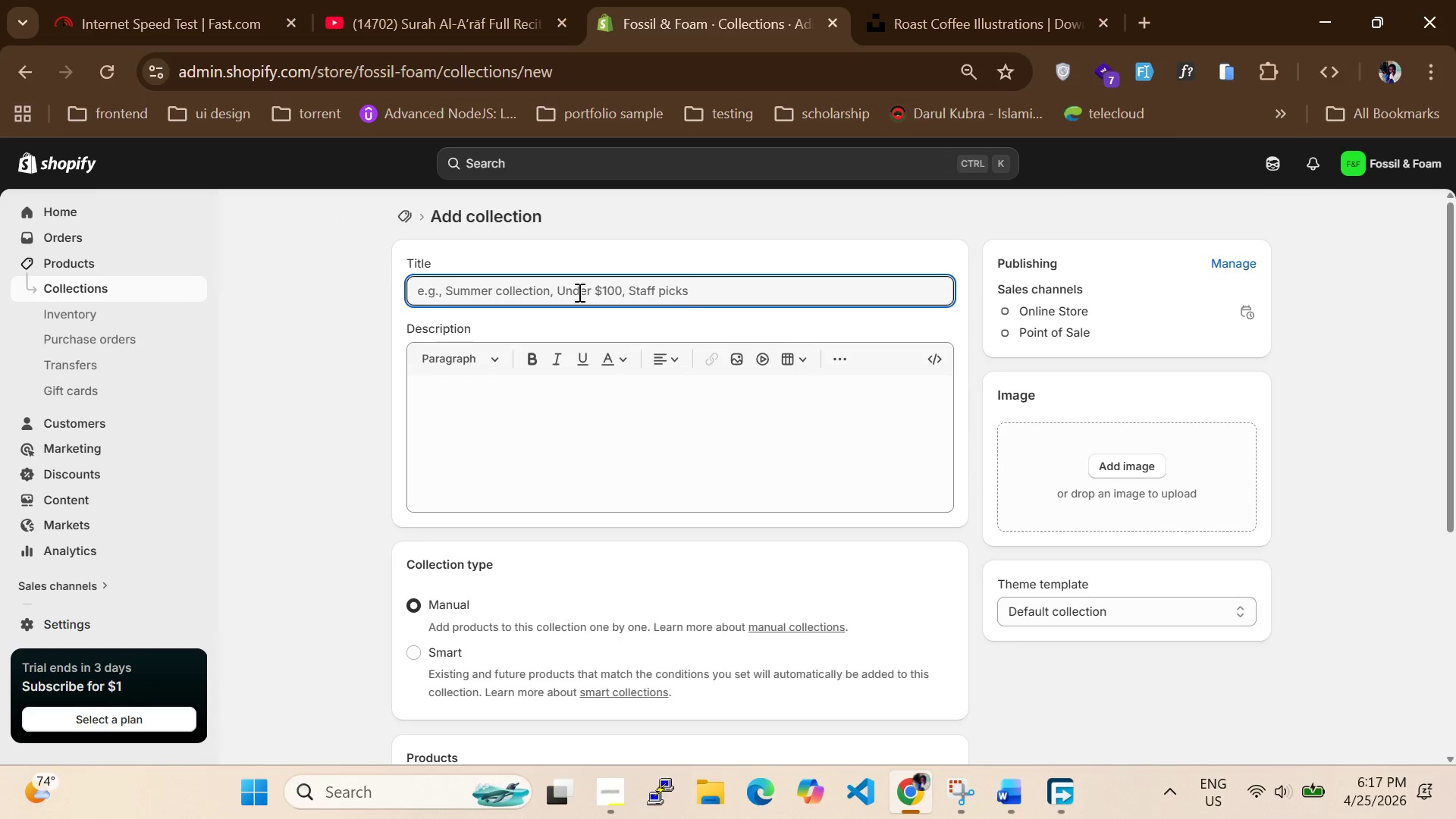 
type(Subscriptin Ready)
 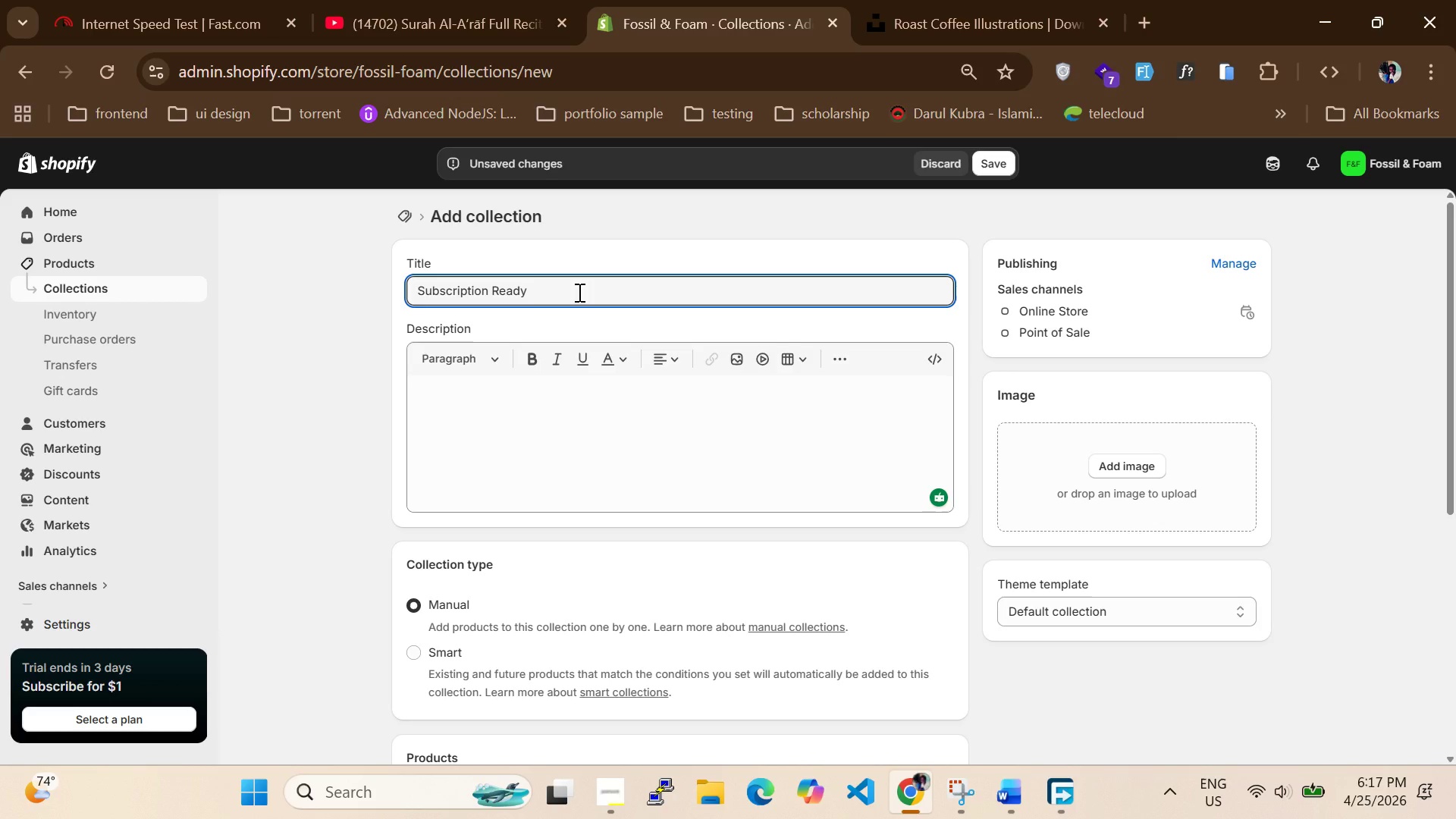 
hold_key(key=O, duration=0.33)
 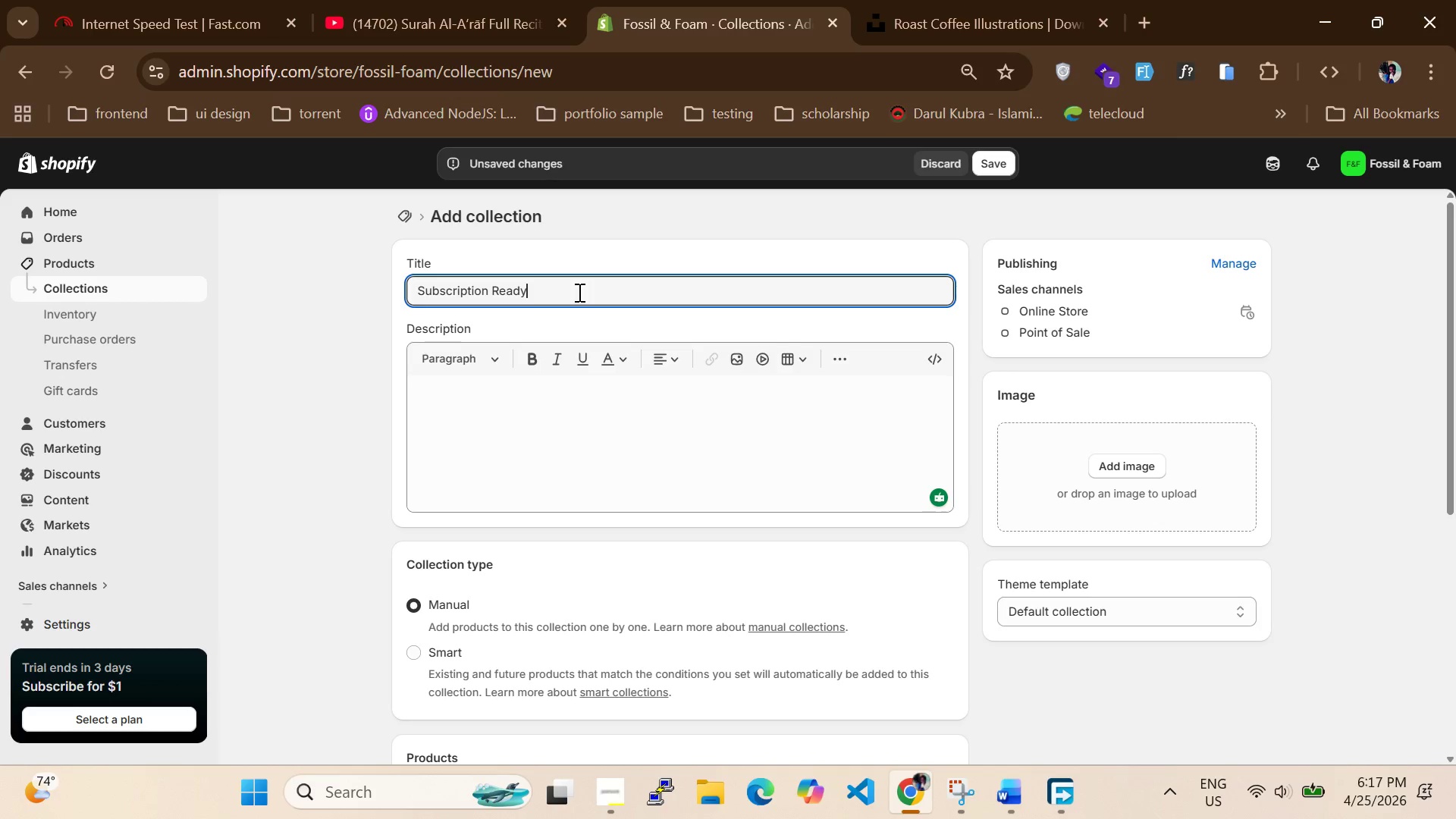 
scroll: coordinate [530, 532], scroll_direction: down, amount: 3.0
 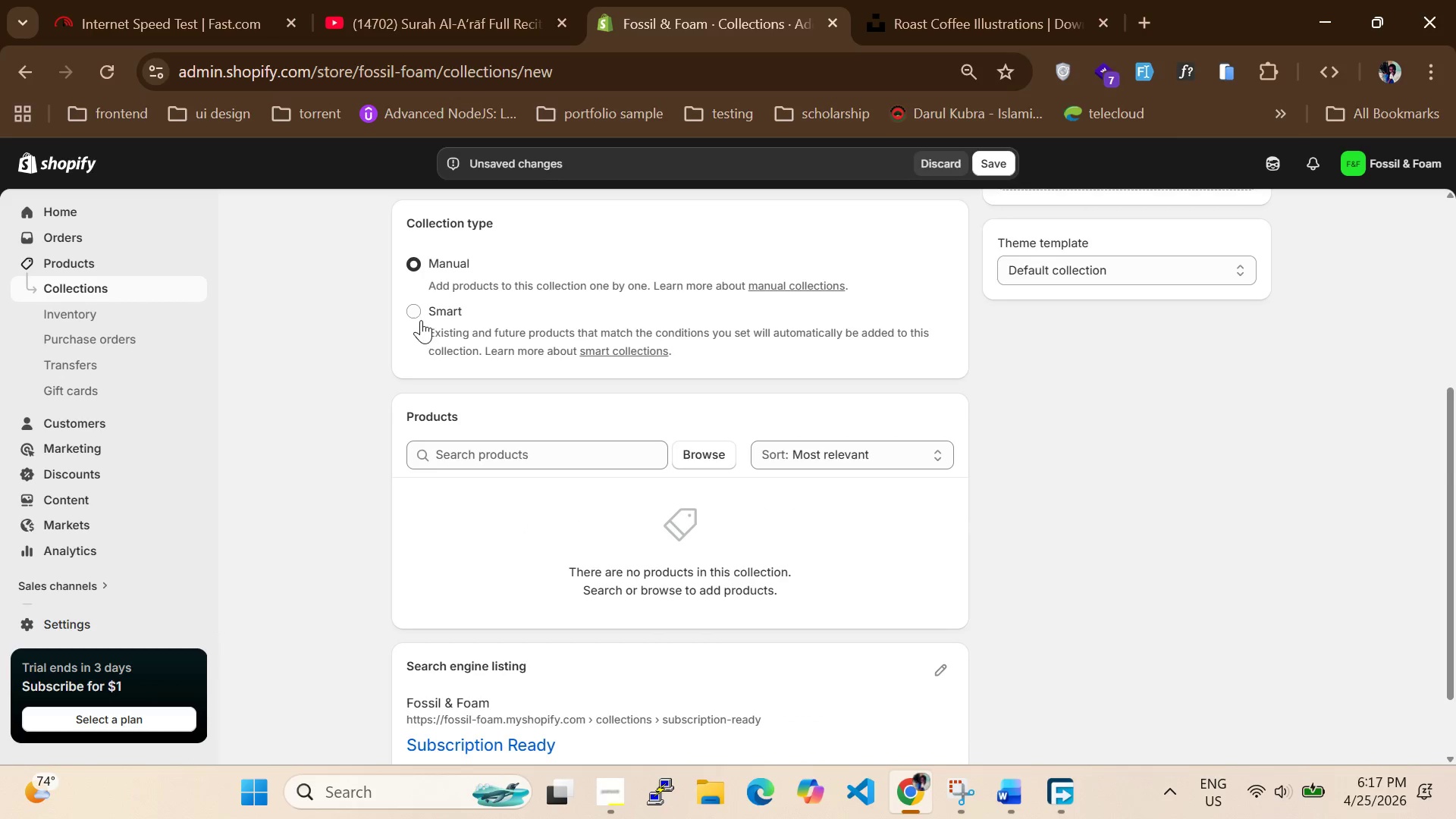 
left_click([421, 320])
 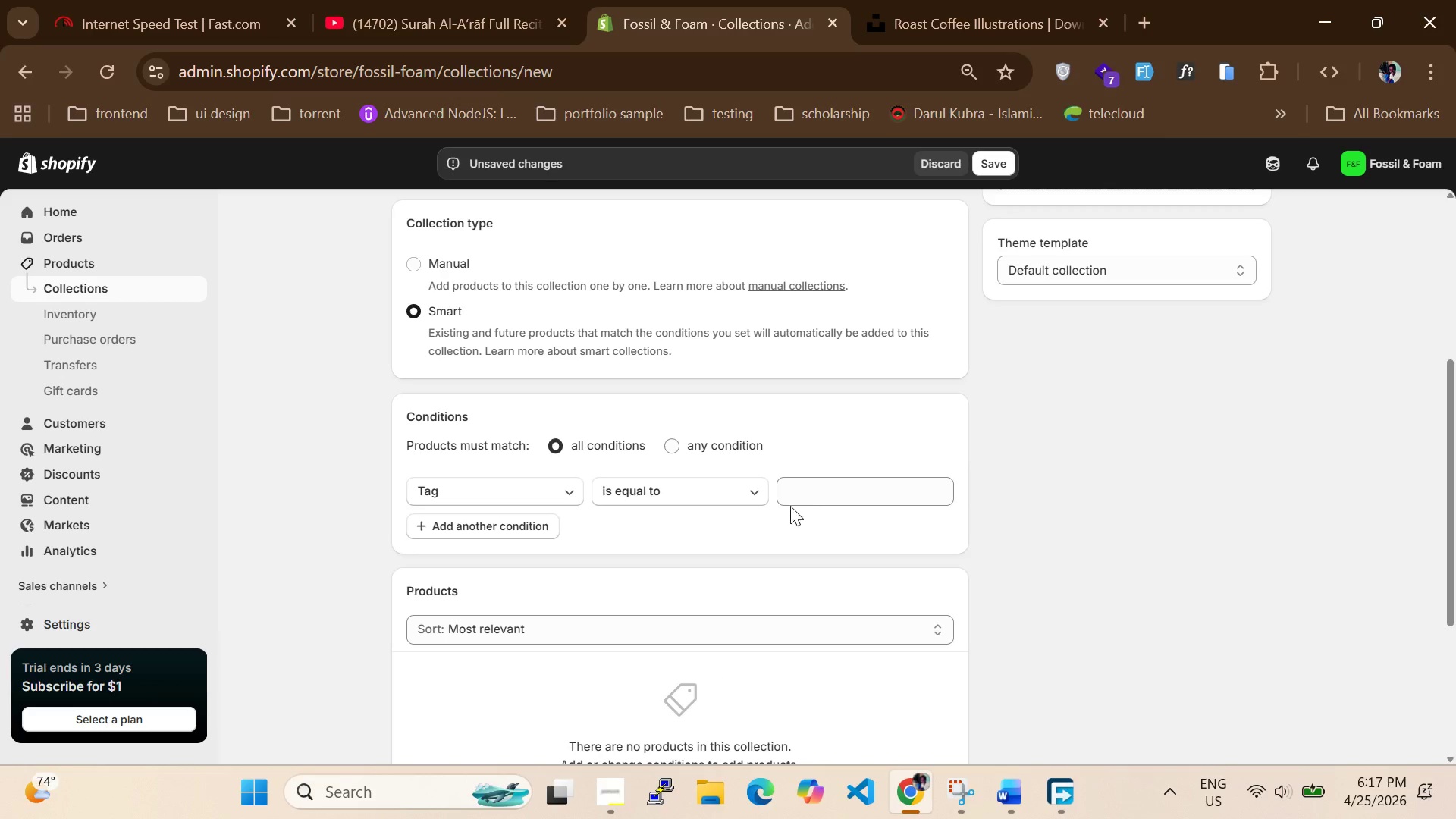 
left_click([826, 494])
 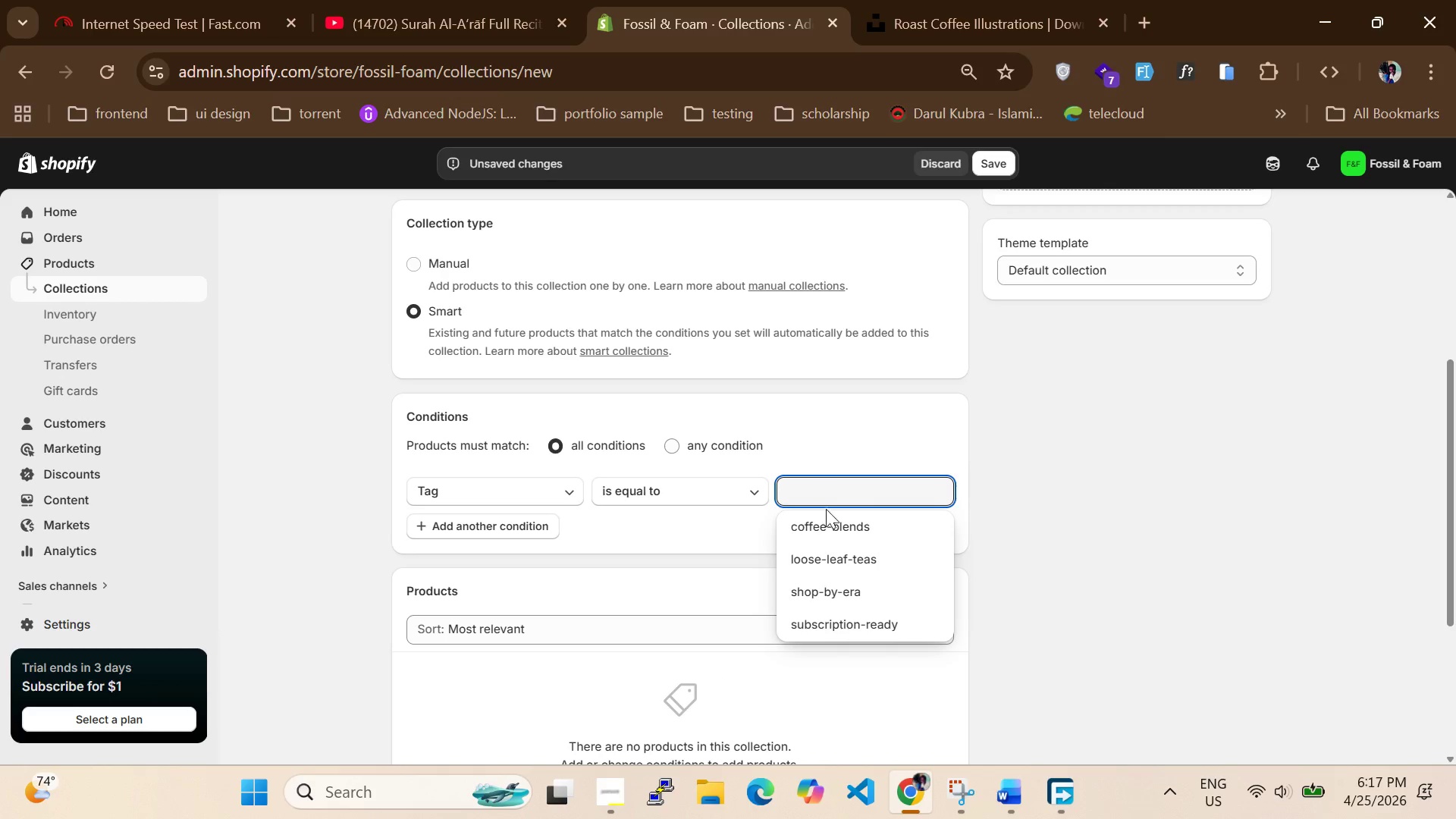 
left_click([846, 625])
 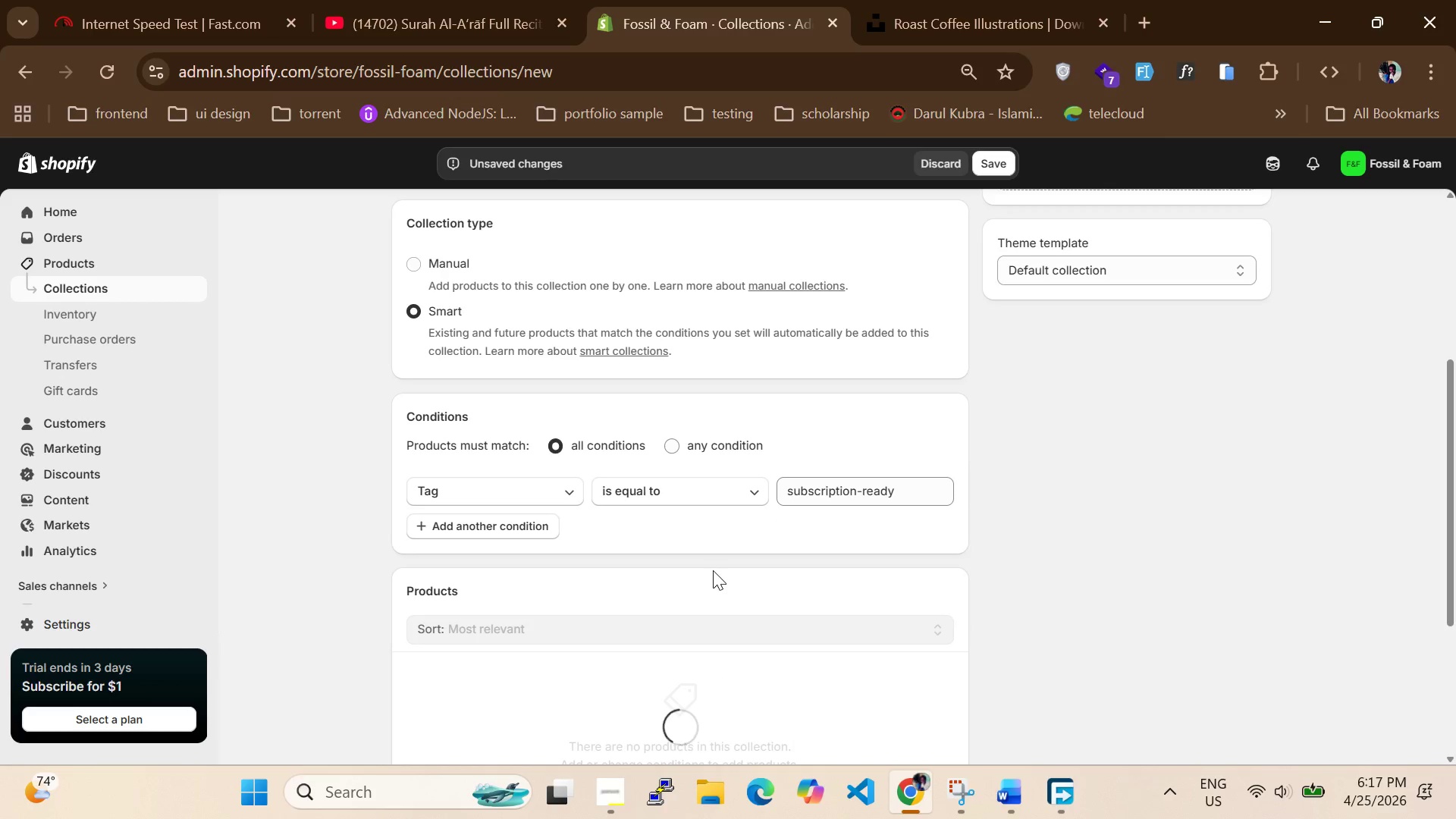 
left_click([713, 570])
 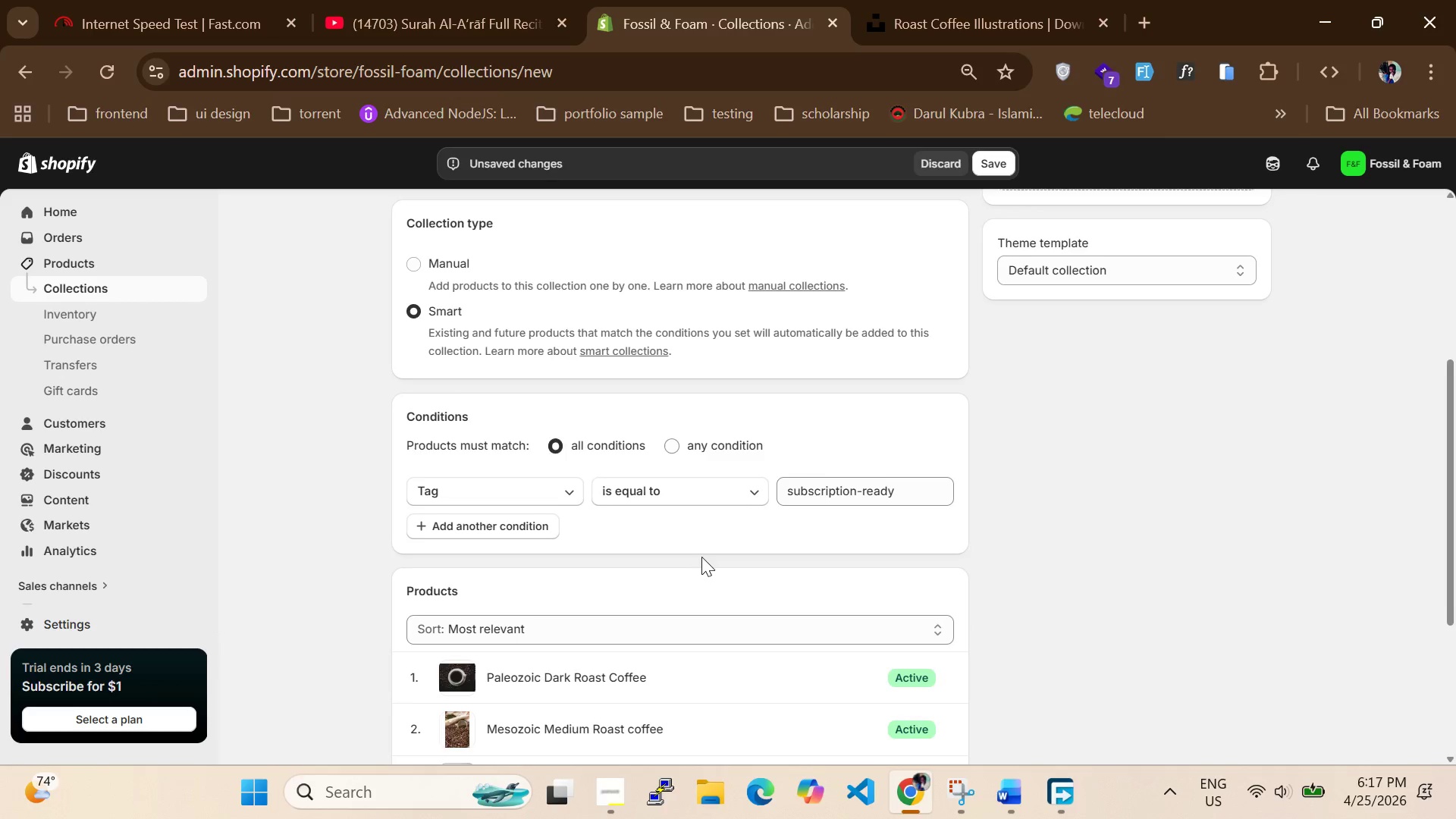 
scroll: coordinate [701, 557], scroll_direction: down, amount: 3.0
 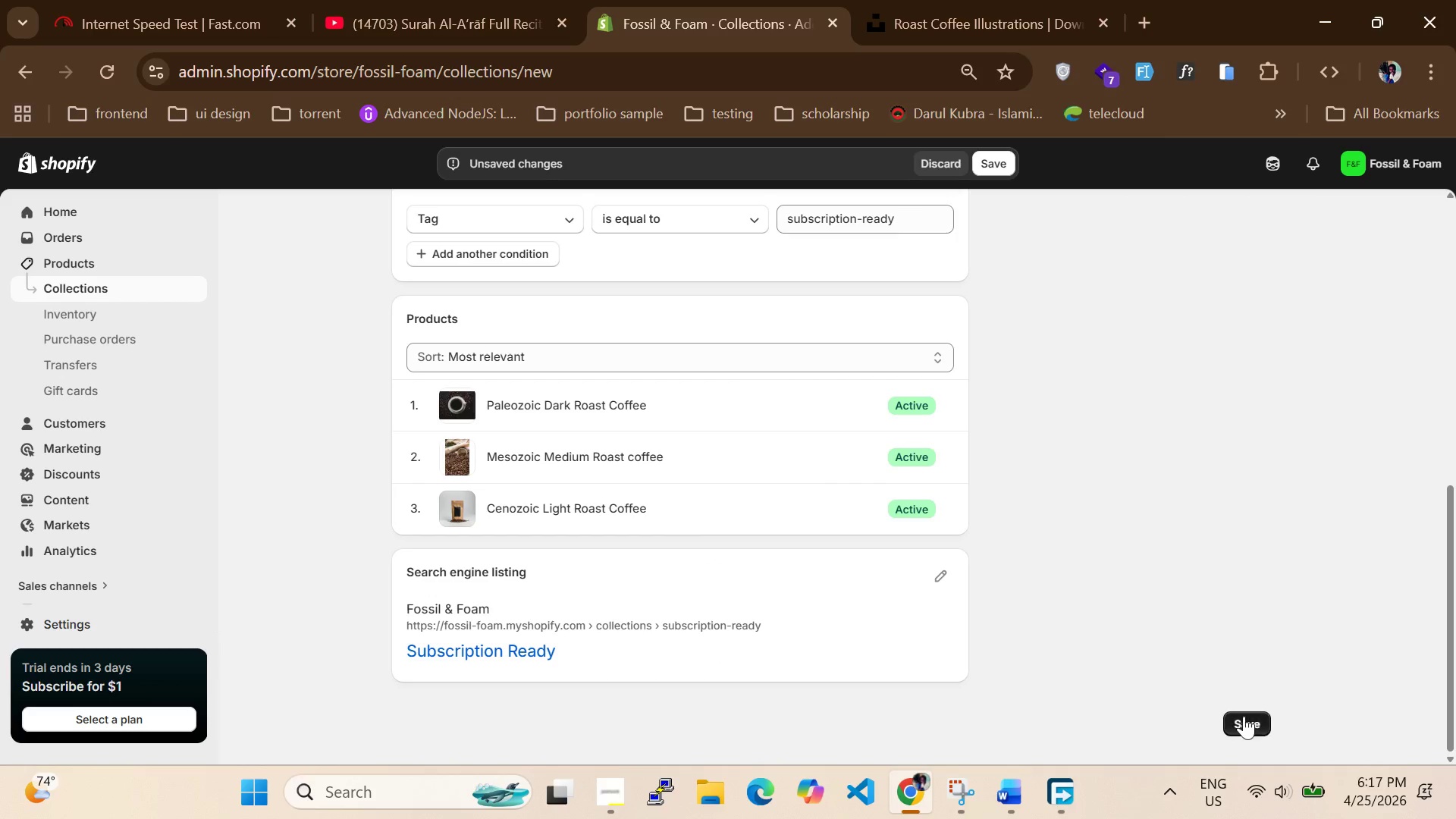 
left_click([1244, 716])
 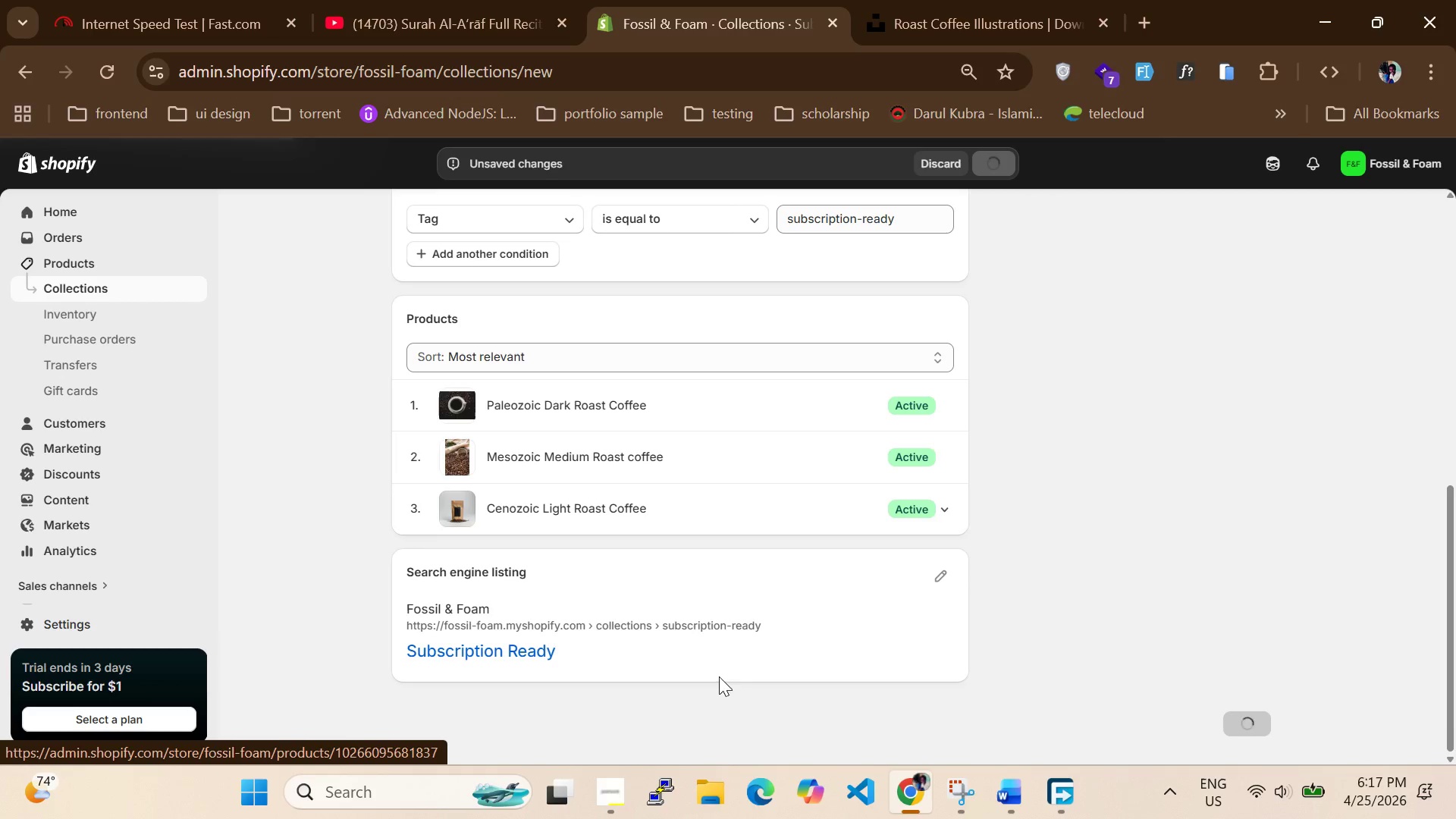 
left_click([615, 805])